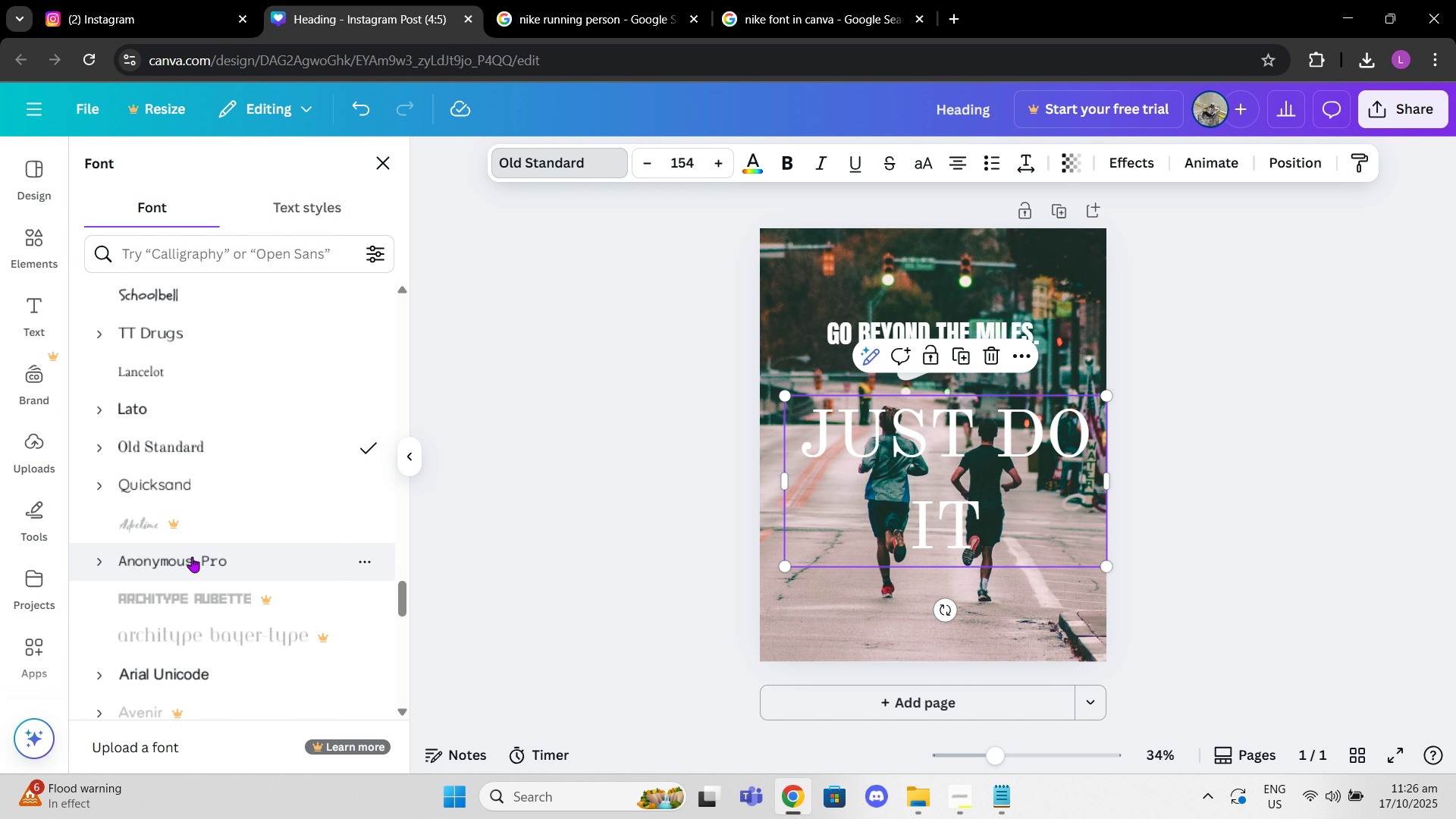 
left_click([198, 567])
 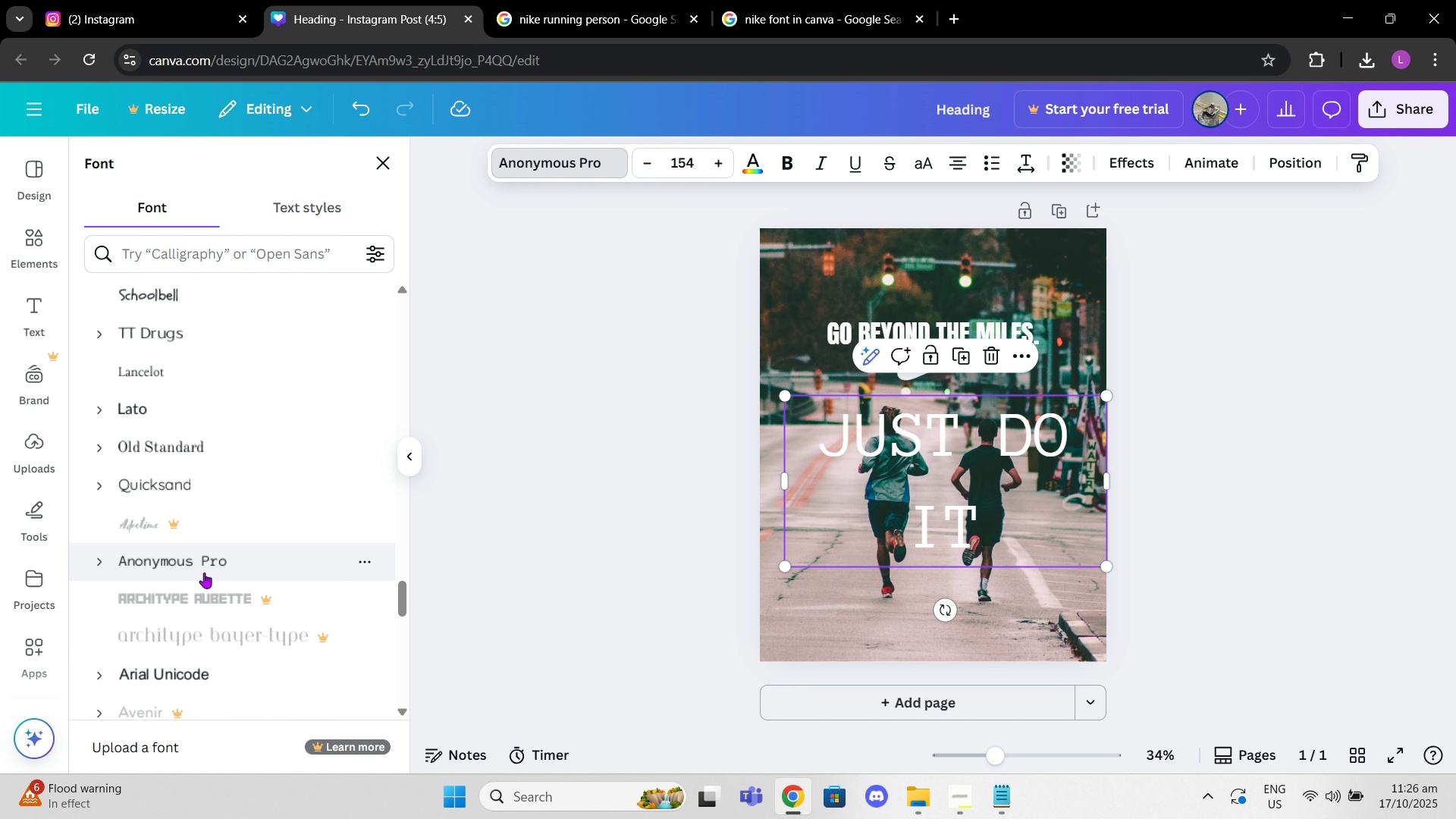 
scroll: coordinate [204, 573], scroll_direction: down, amount: 1.0
 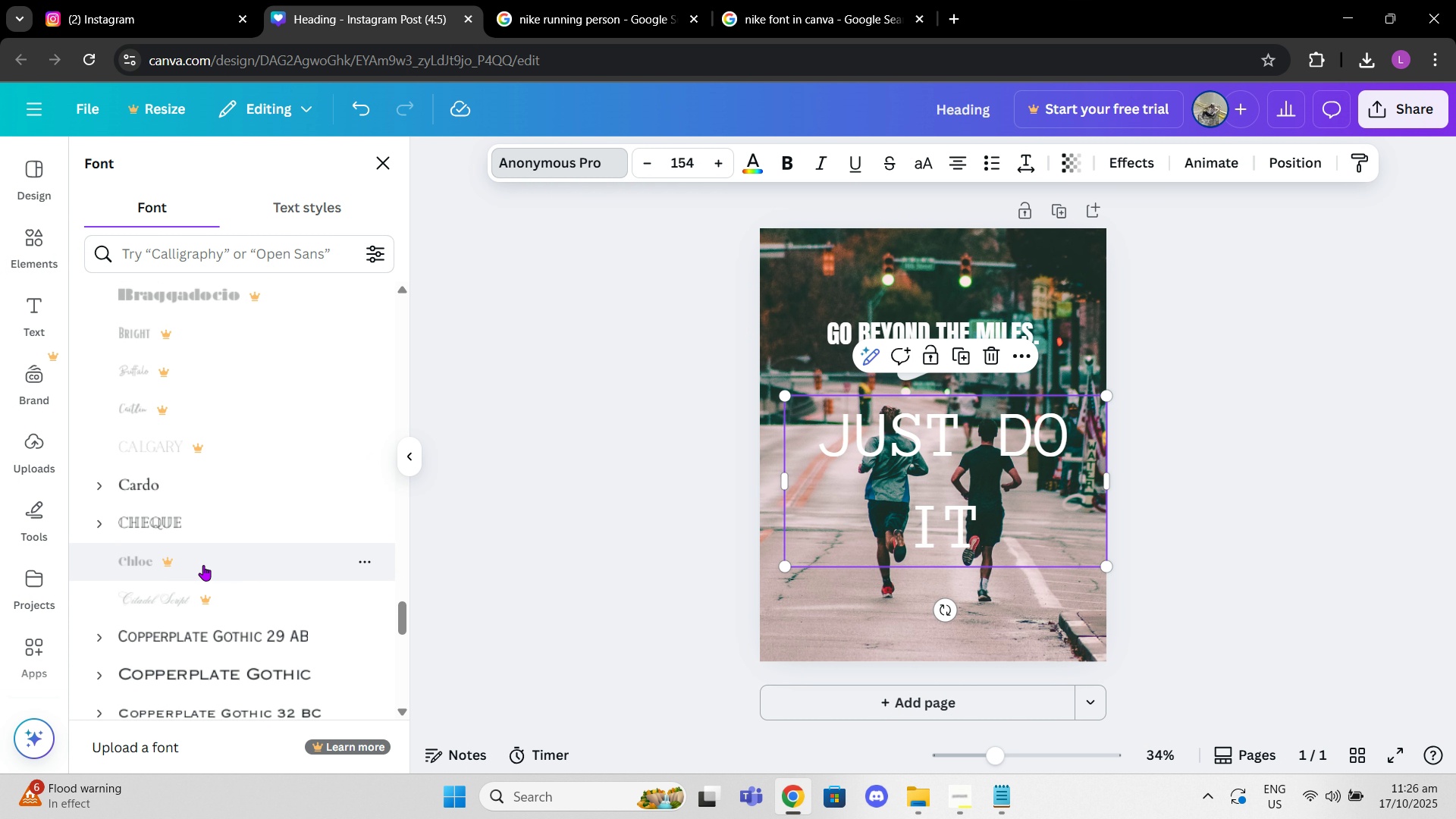 
left_click([203, 480])
 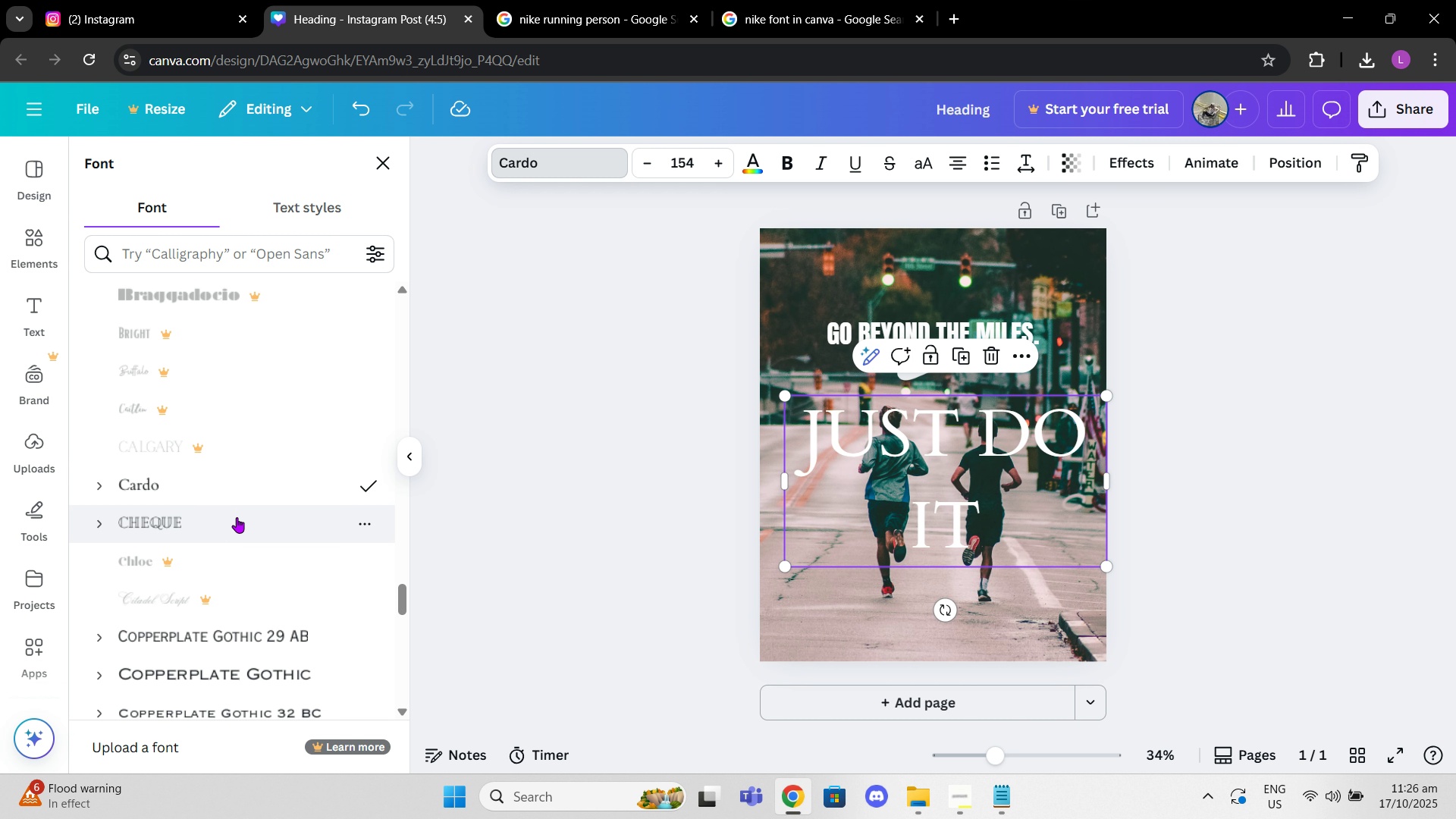 
scroll: coordinate [224, 557], scroll_direction: down, amount: 6.0
 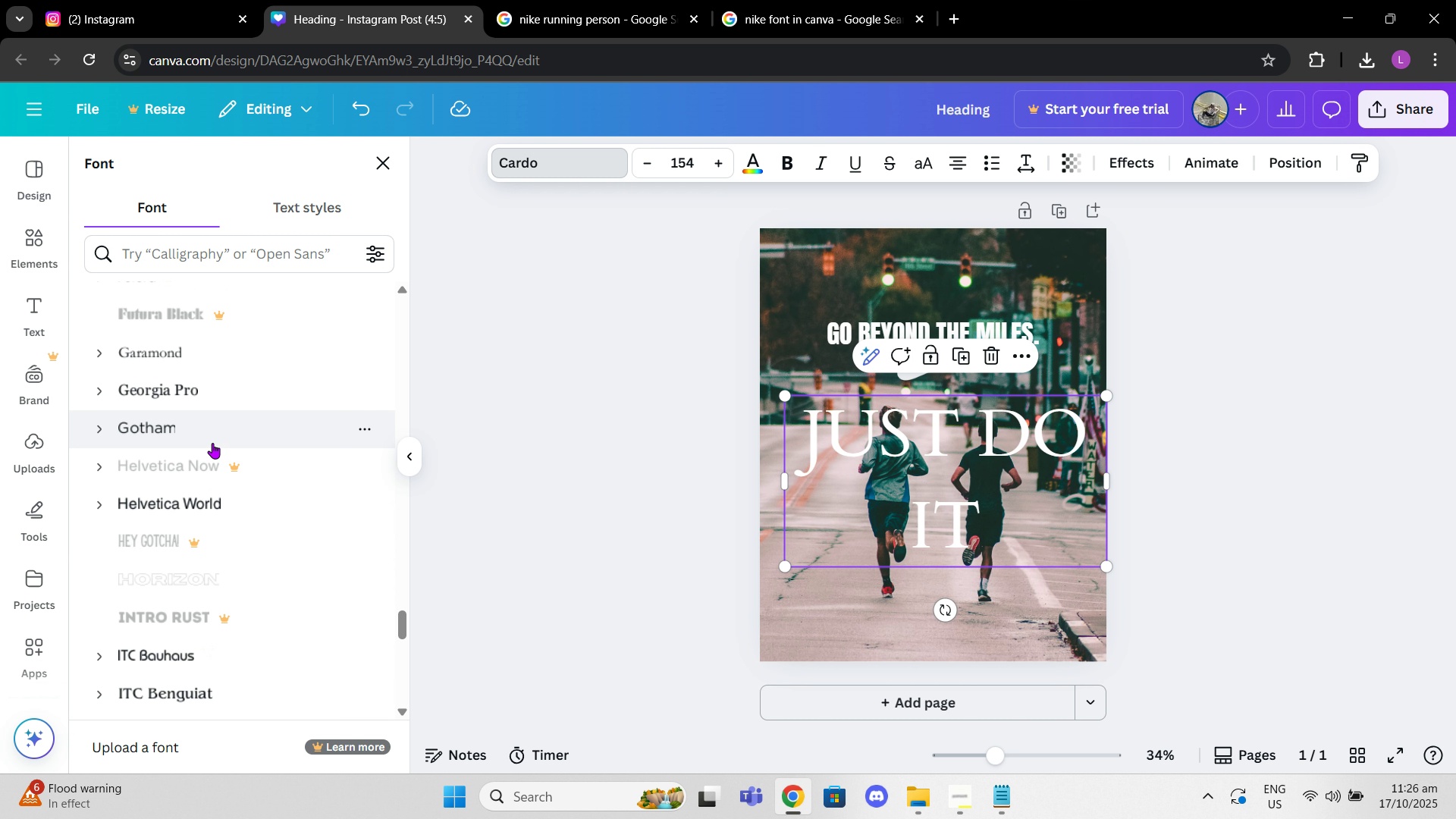 
left_click([212, 443])
 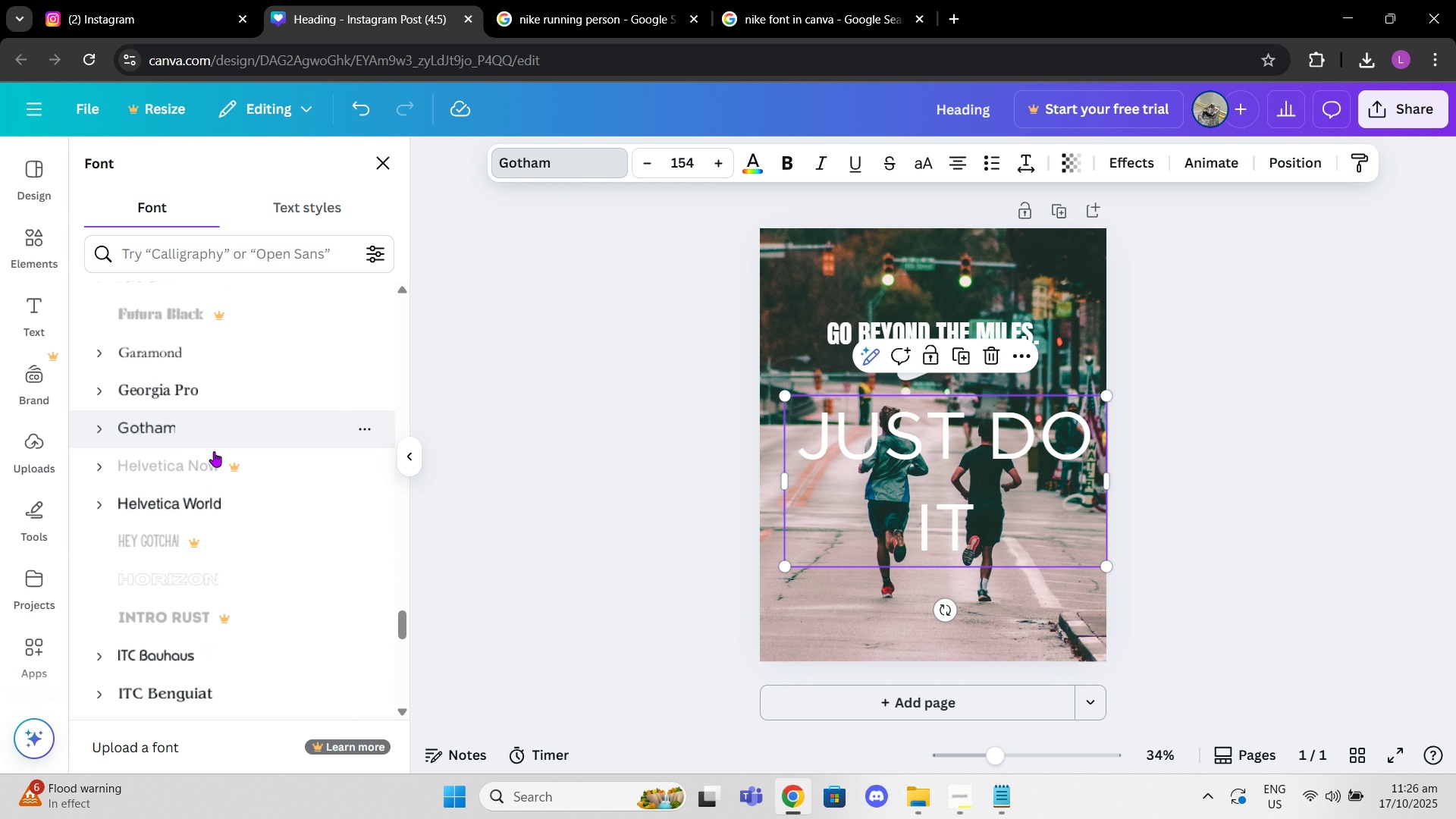 
scroll: coordinate [215, 468], scroll_direction: down, amount: 3.0
 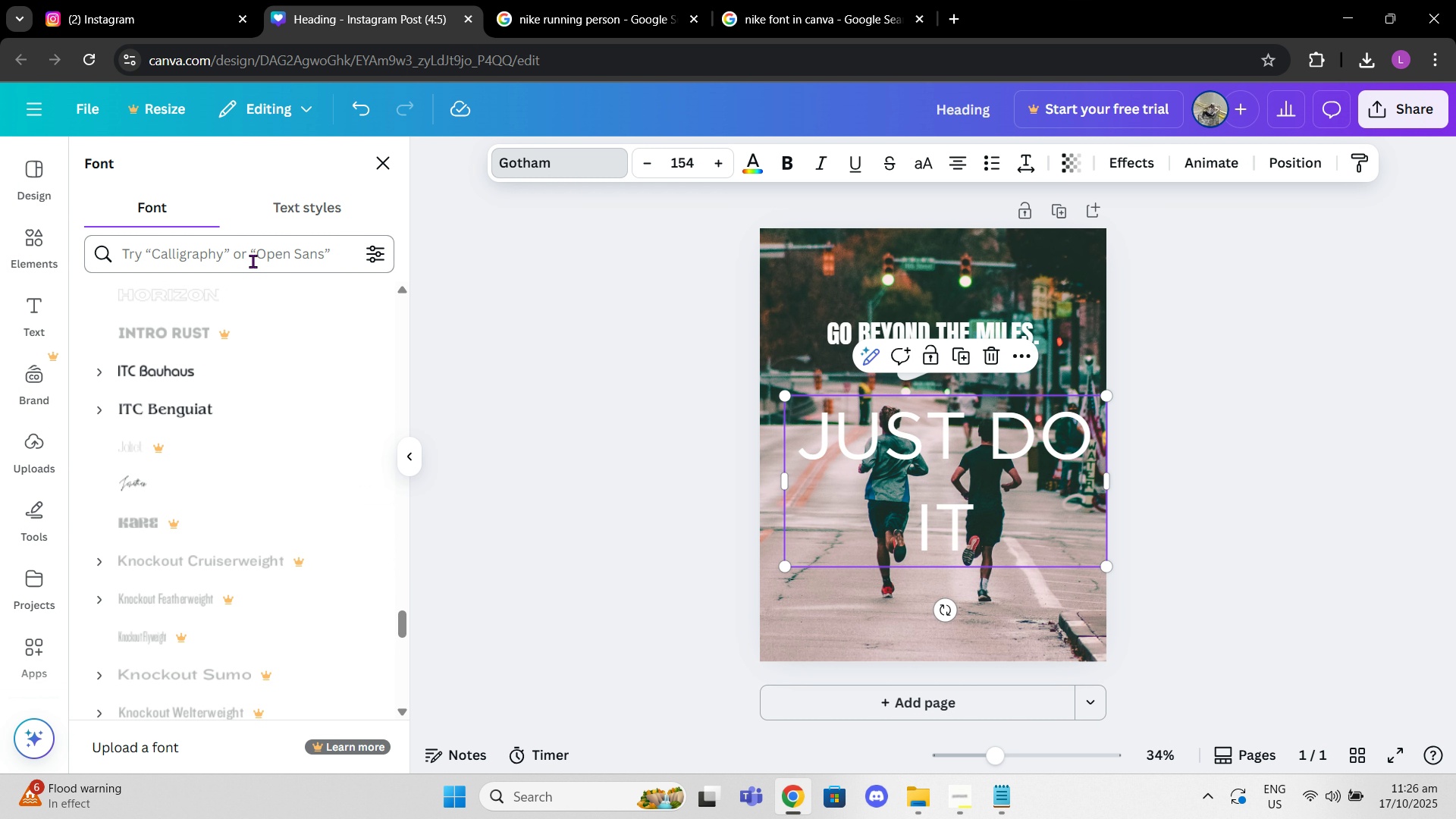 
left_click([253, 261])
 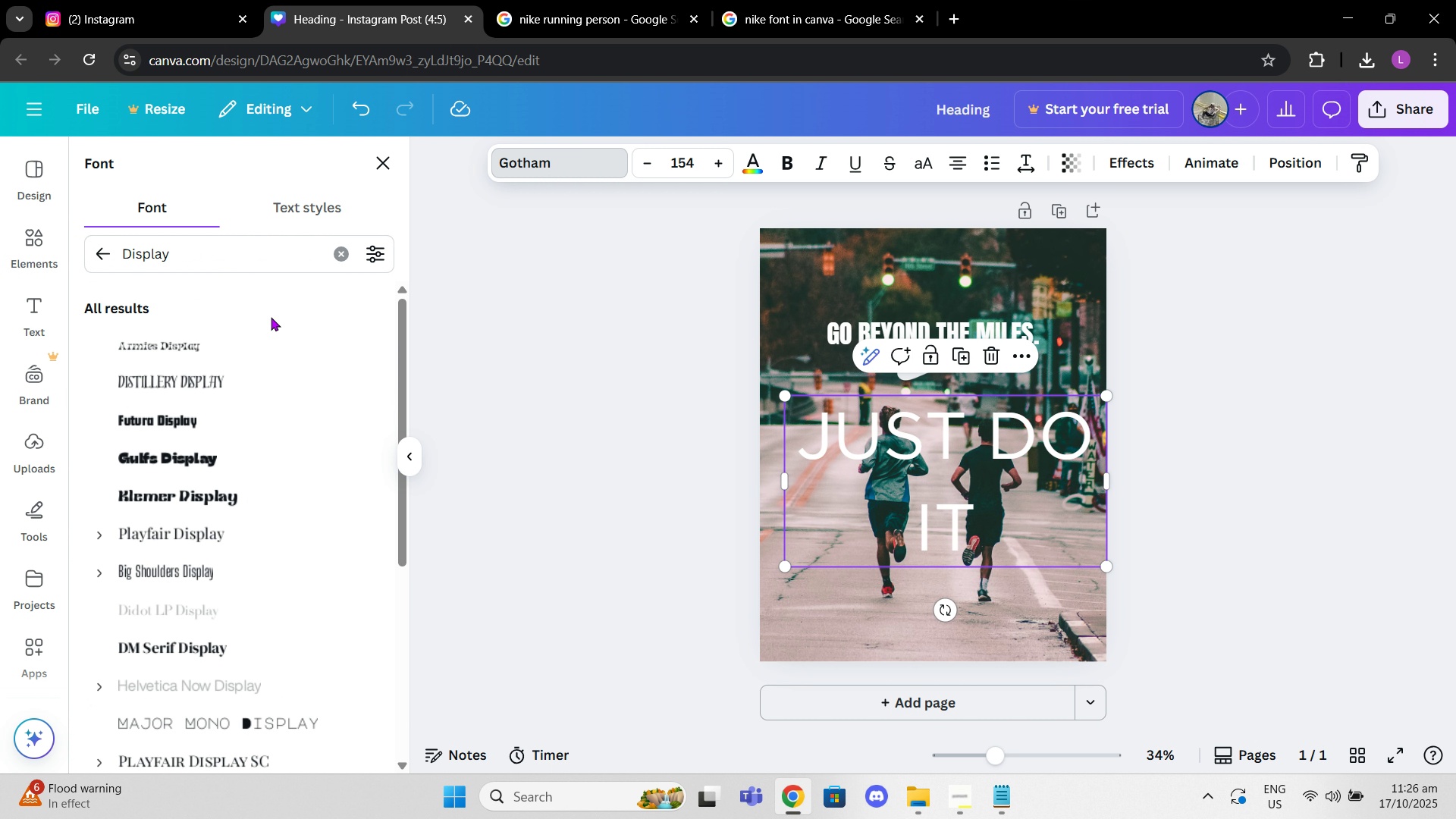 
scroll: coordinate [236, 397], scroll_direction: down, amount: 1.0
 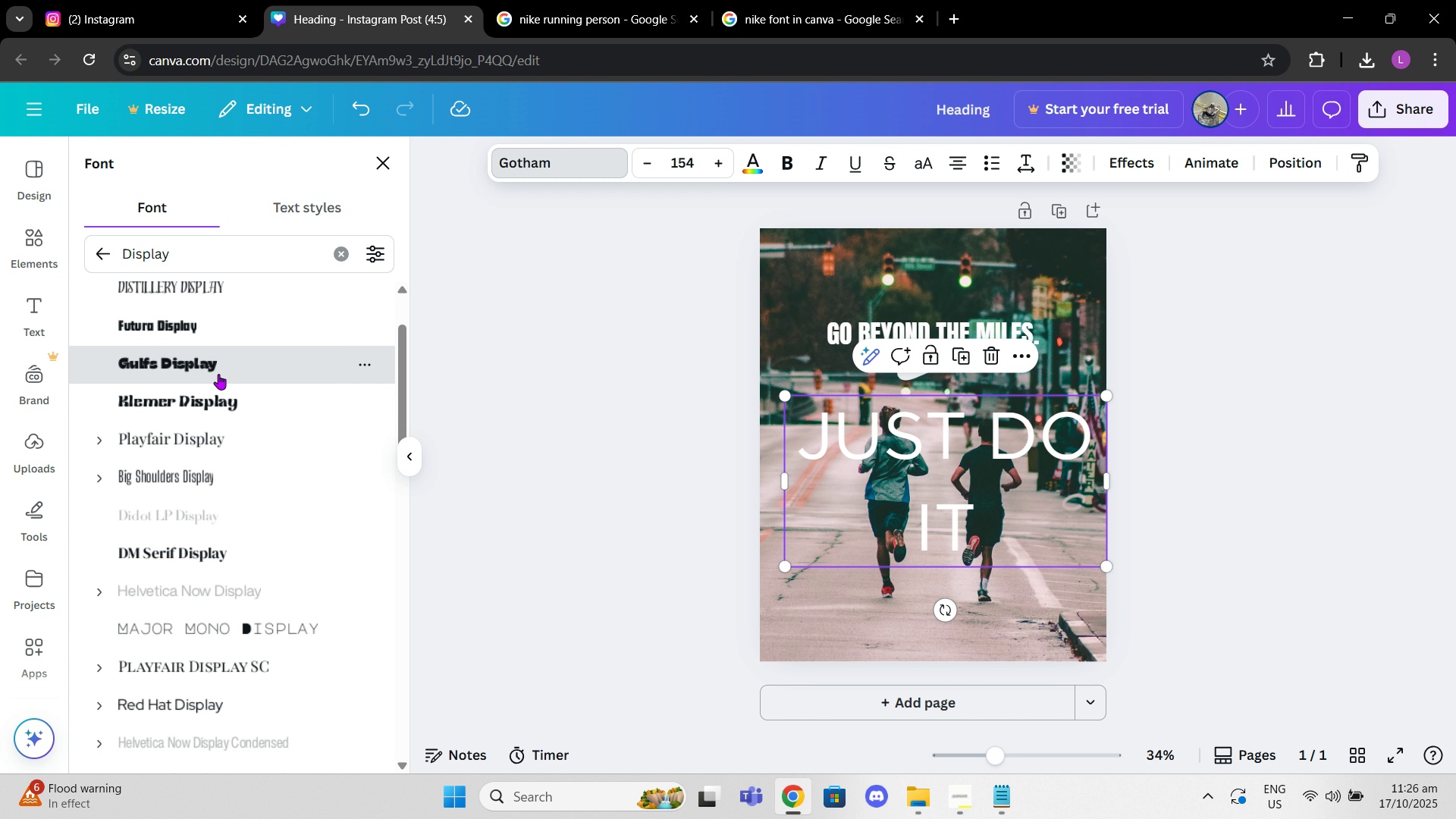 
left_click([218, 374])
 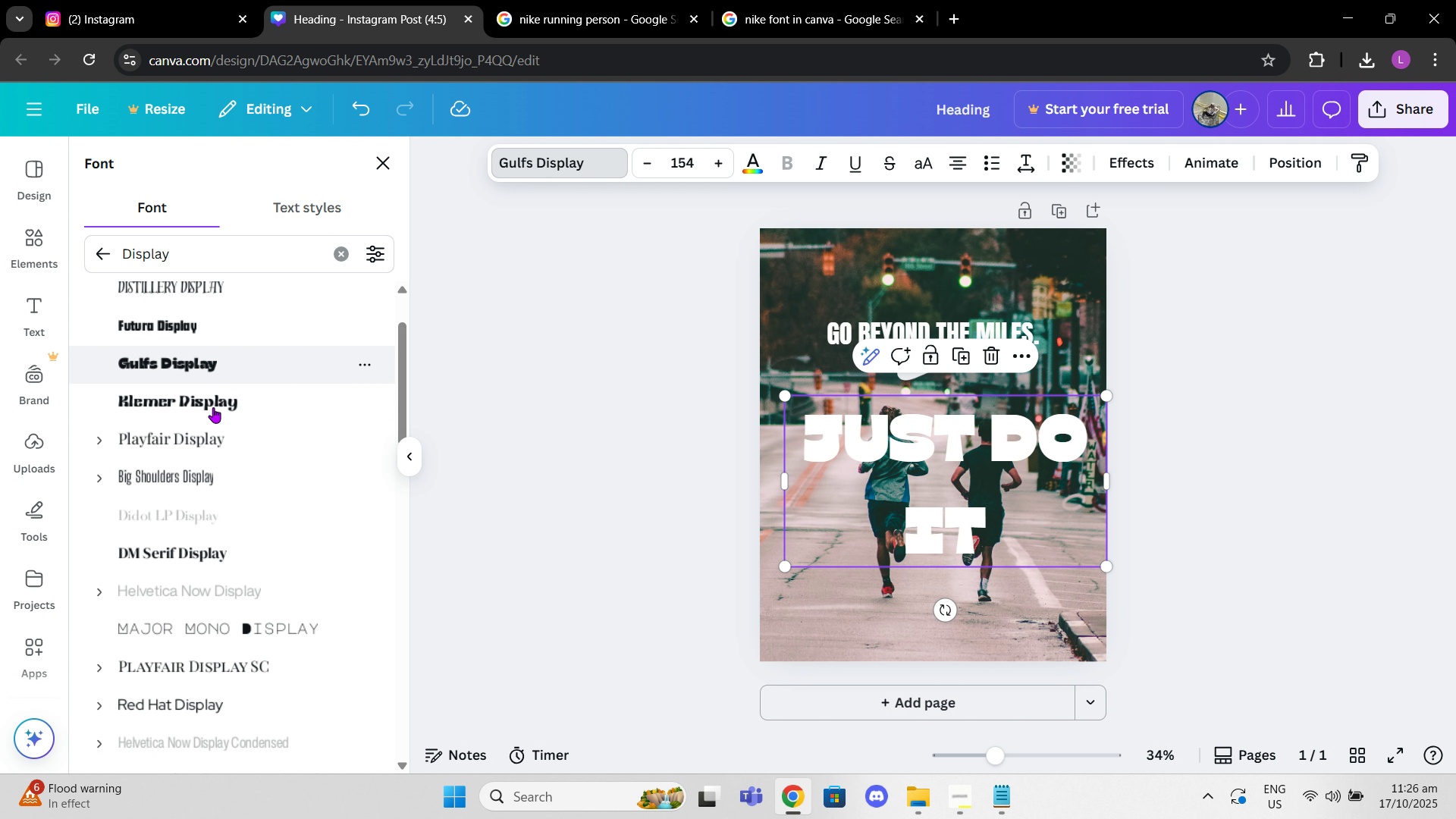 
scroll: coordinate [190, 511], scroll_direction: down, amount: 1.0
 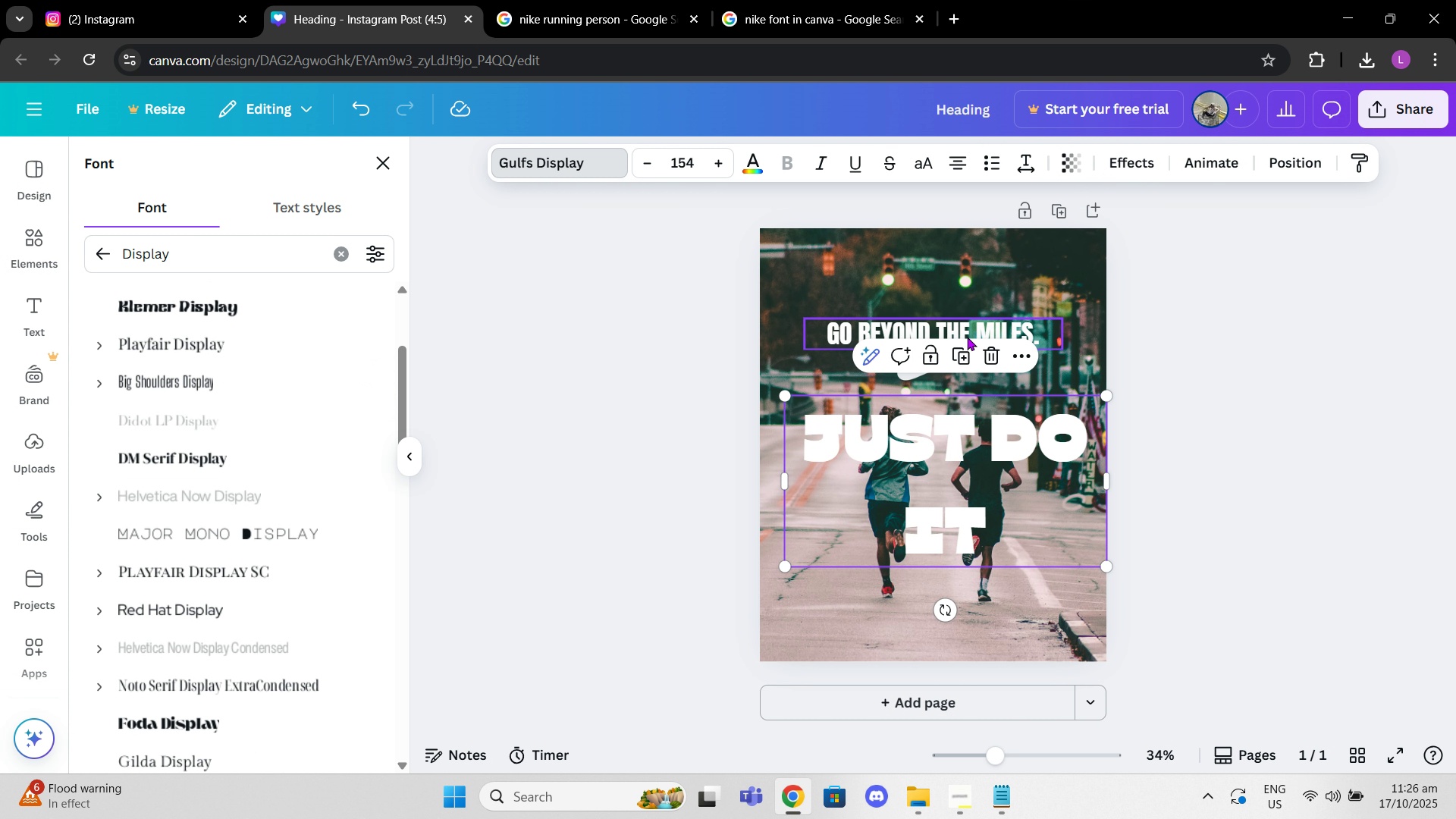 
left_click([952, 328])
 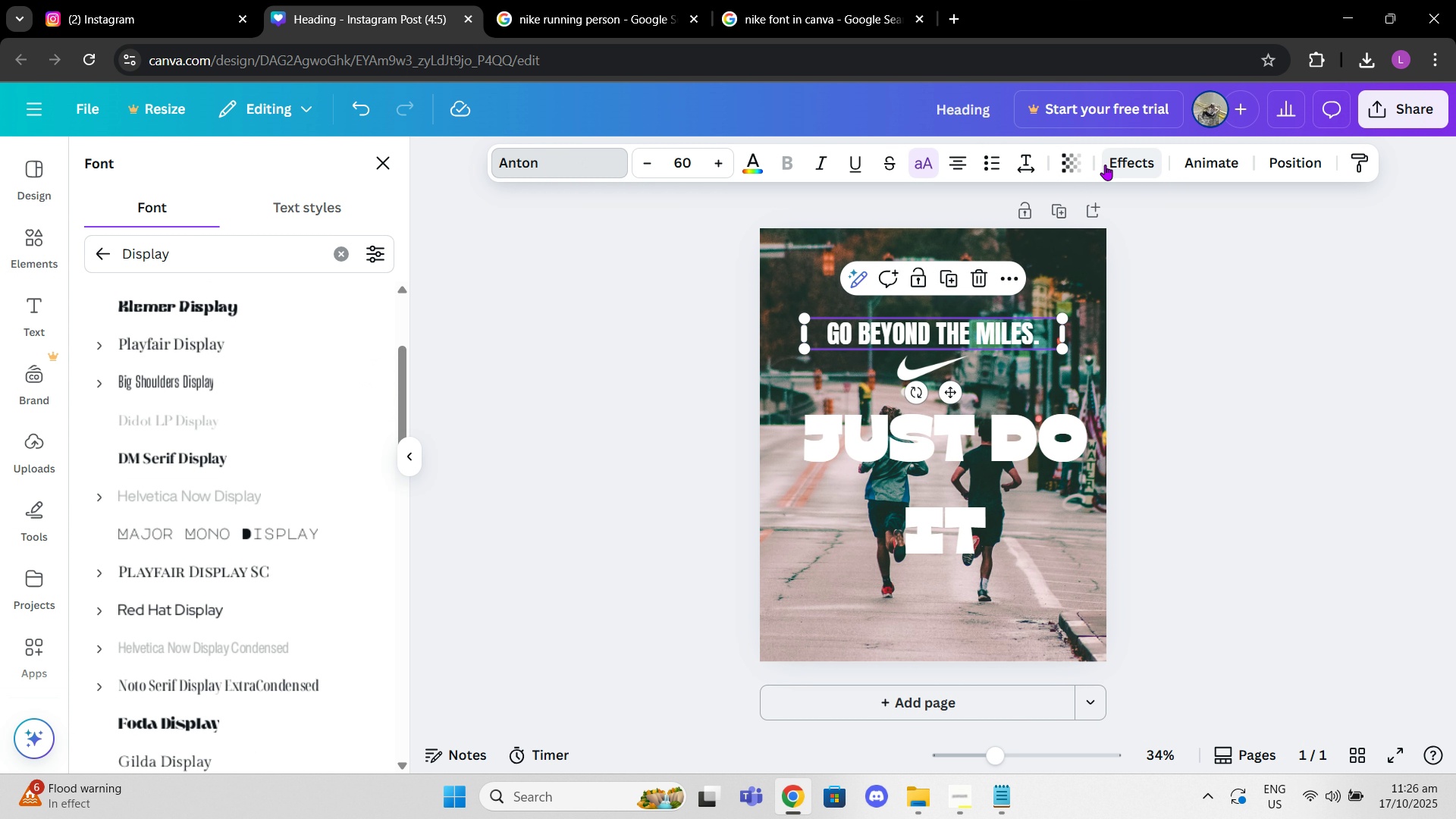 
left_click([1105, 165])
 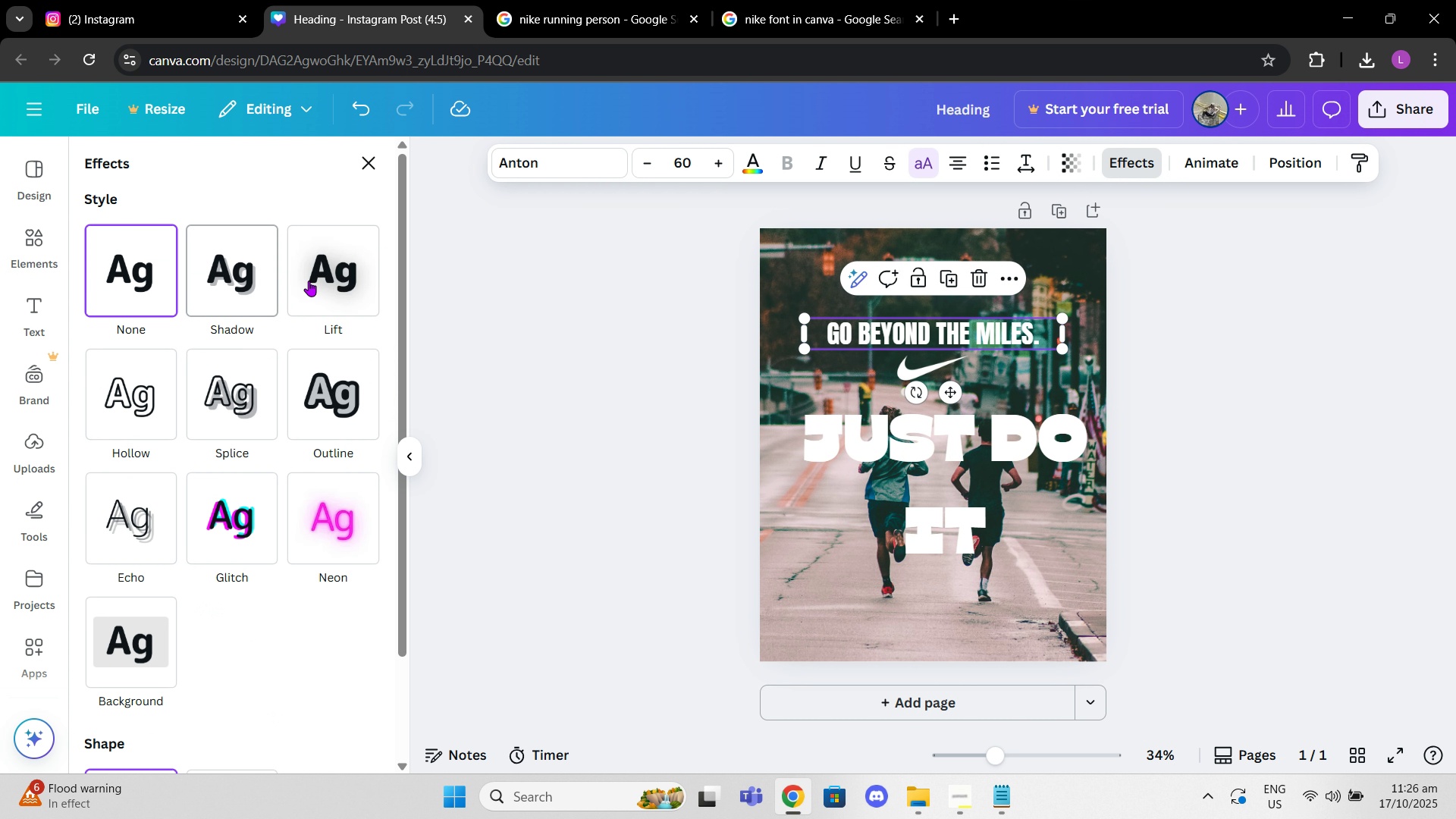 
left_click([320, 284])
 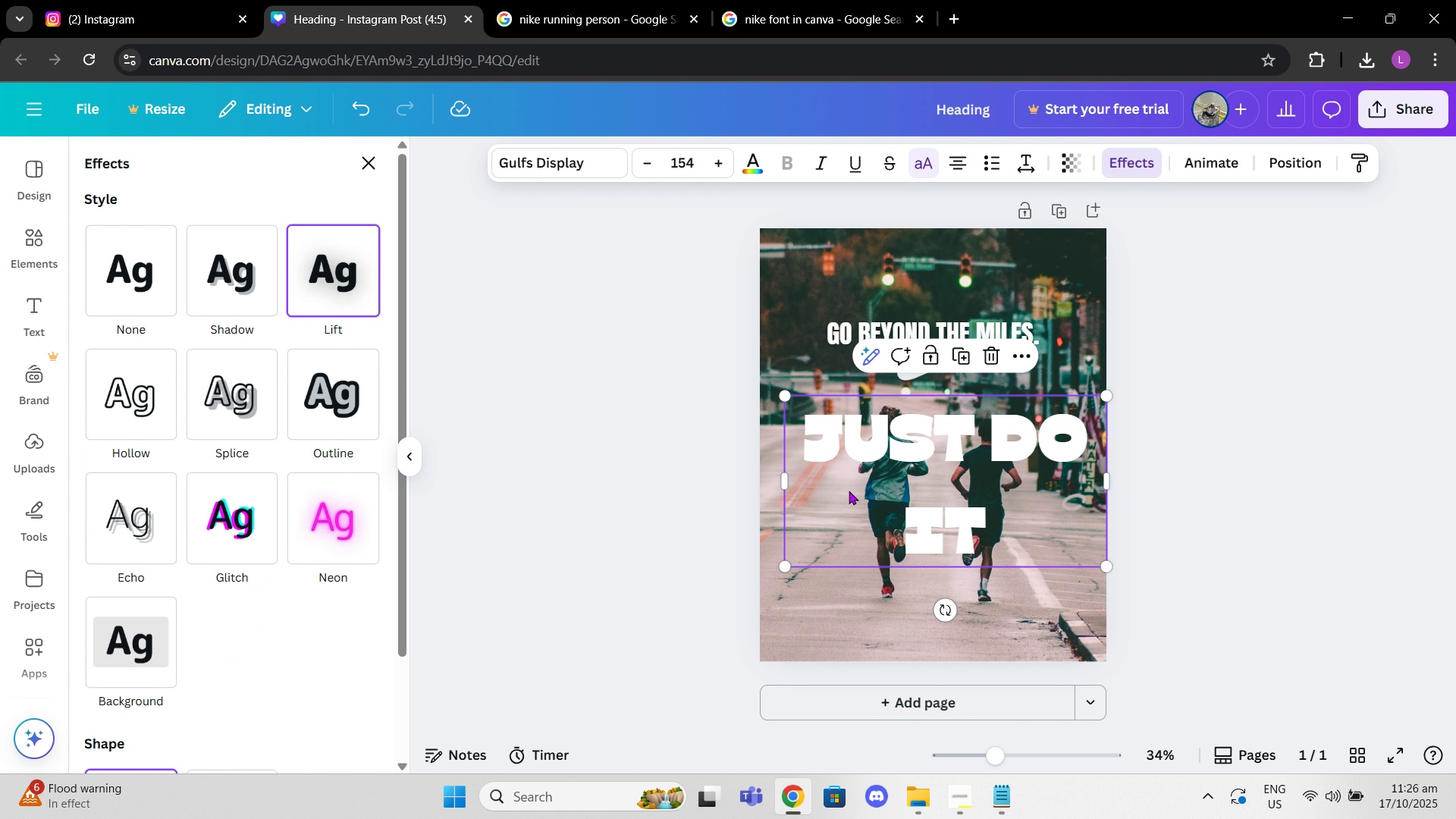 
left_click([849, 491])
 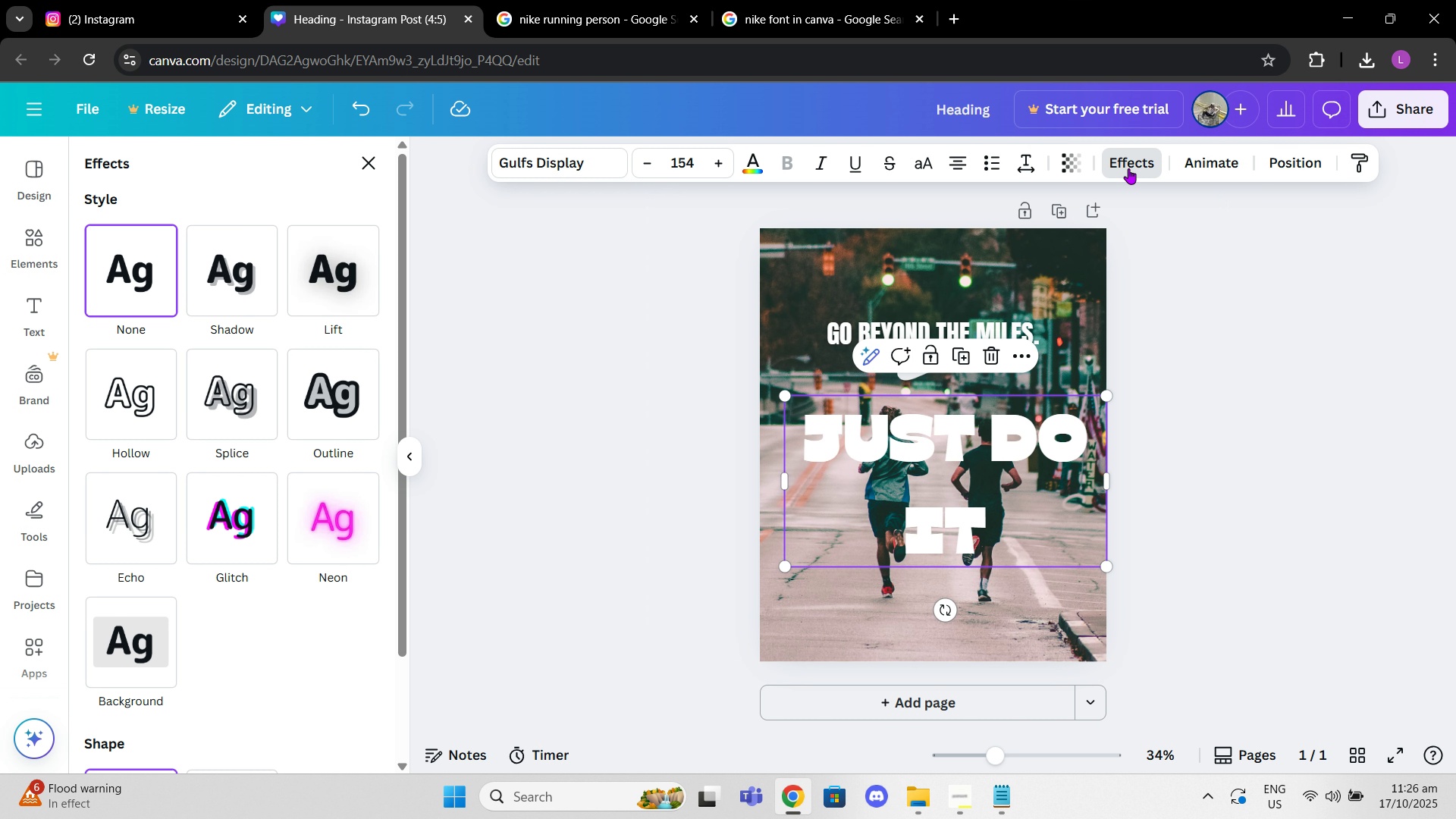 
left_click([1128, 168])
 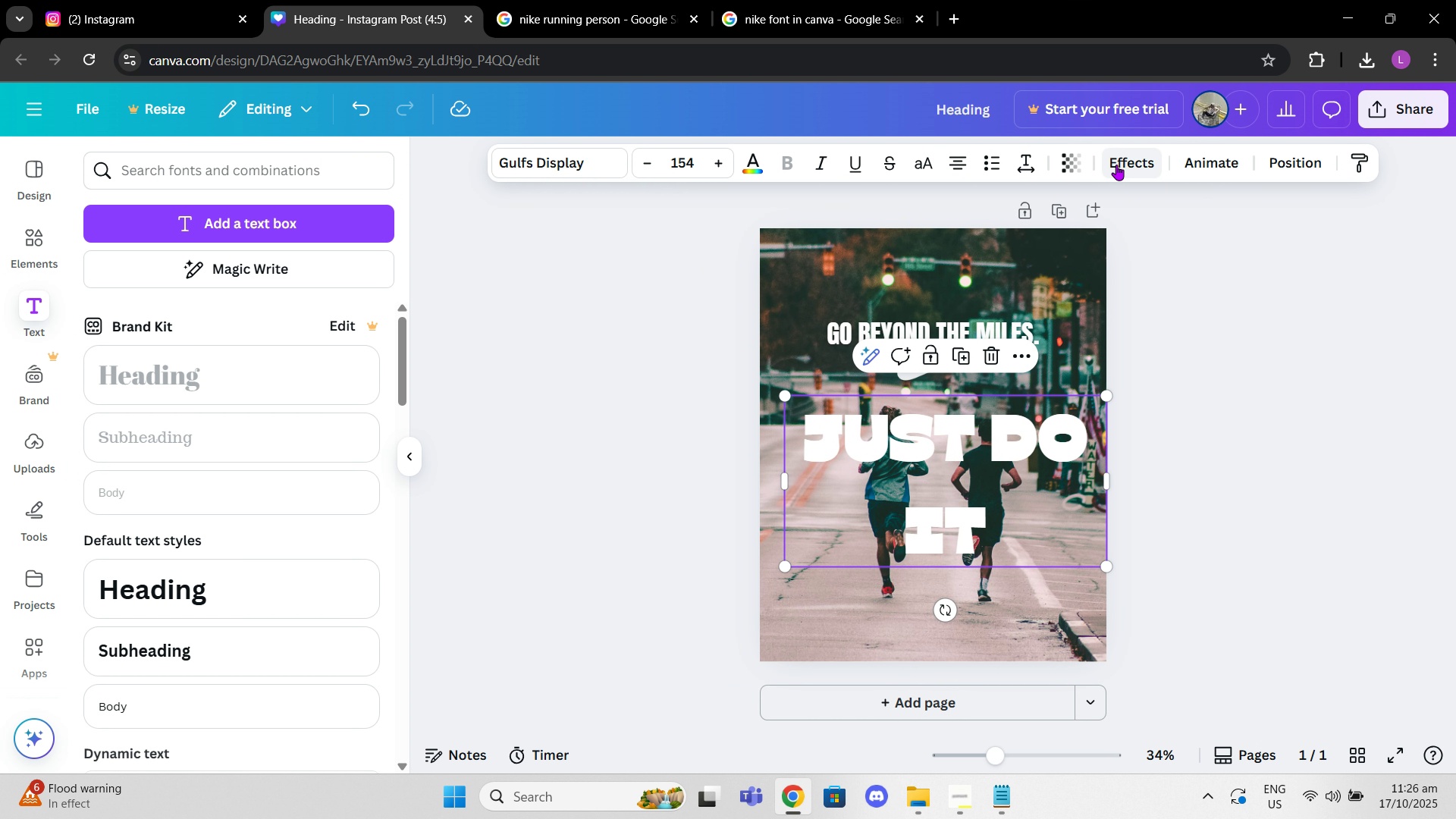 
left_click([1116, 165])
 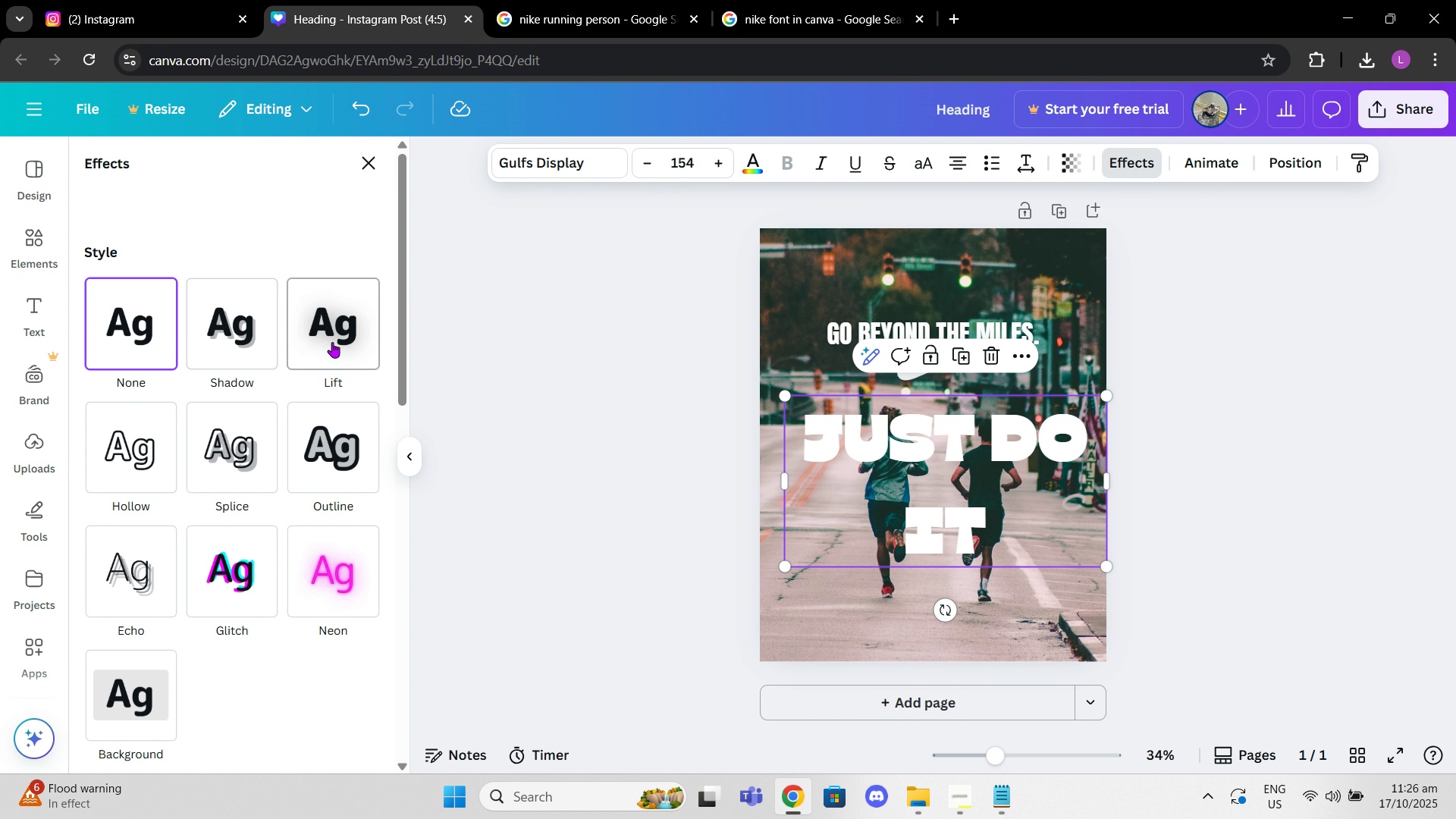 
left_click([332, 342])
 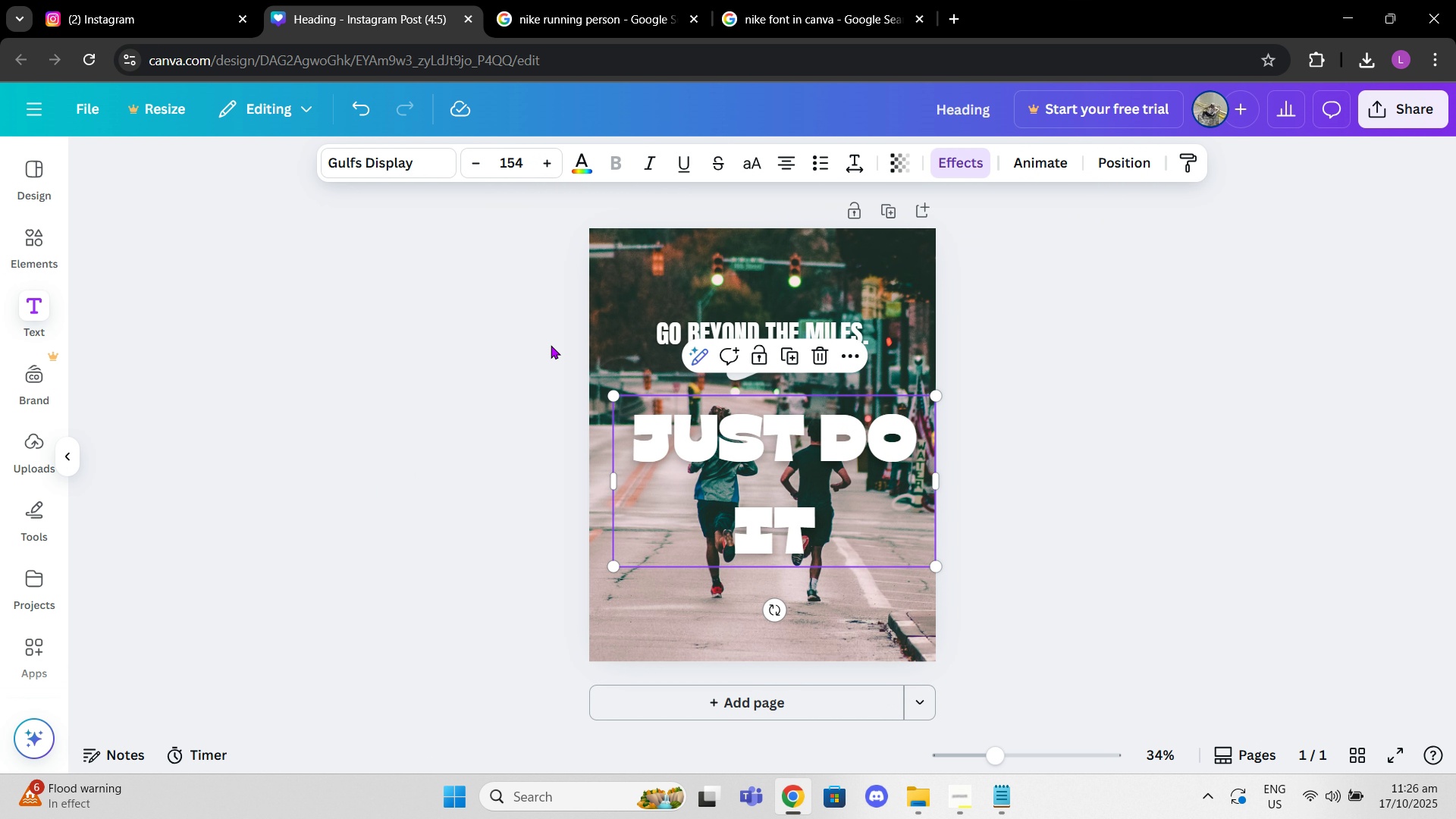 
left_click([551, 345])
 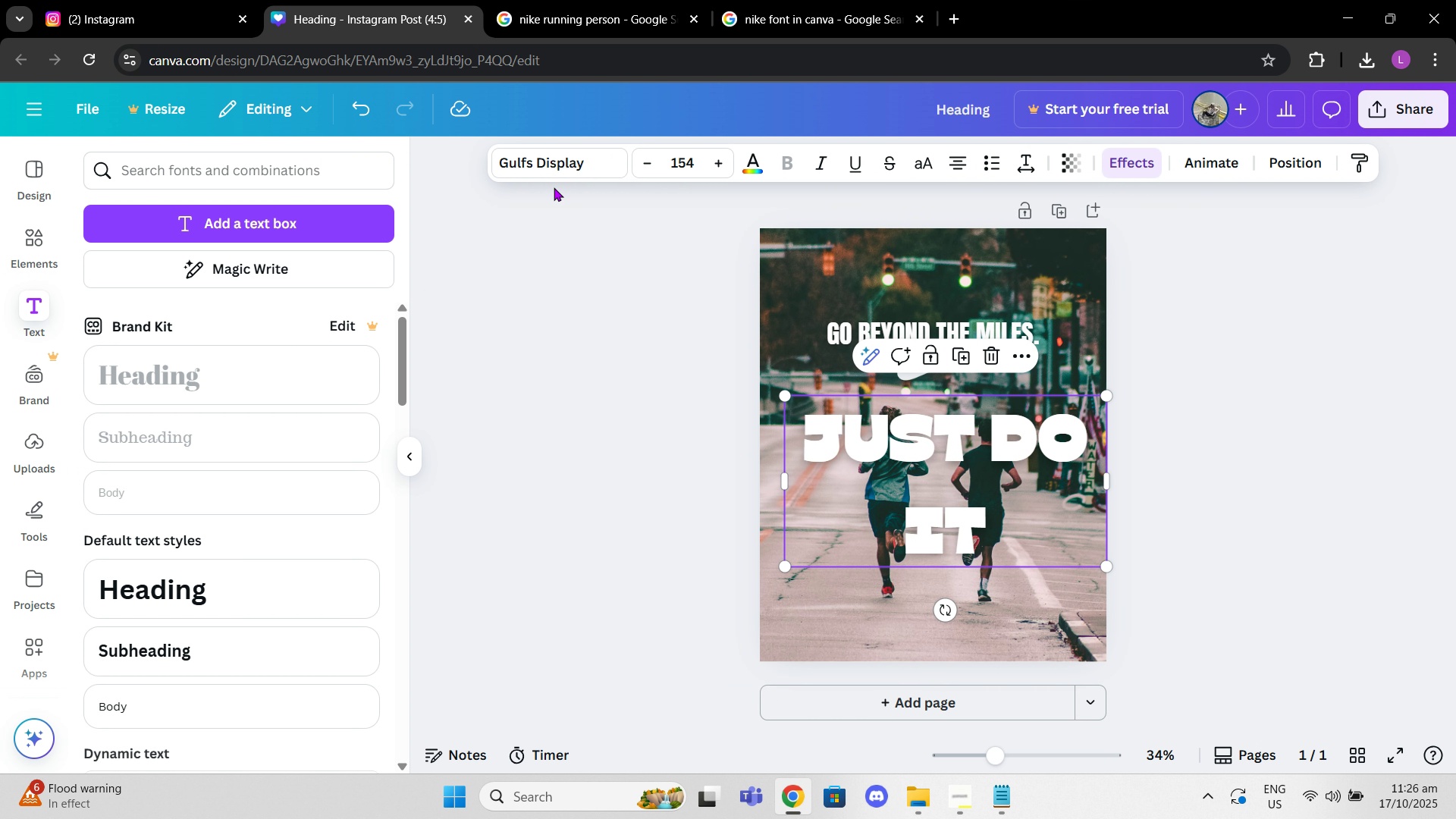 
left_click([570, 169])
 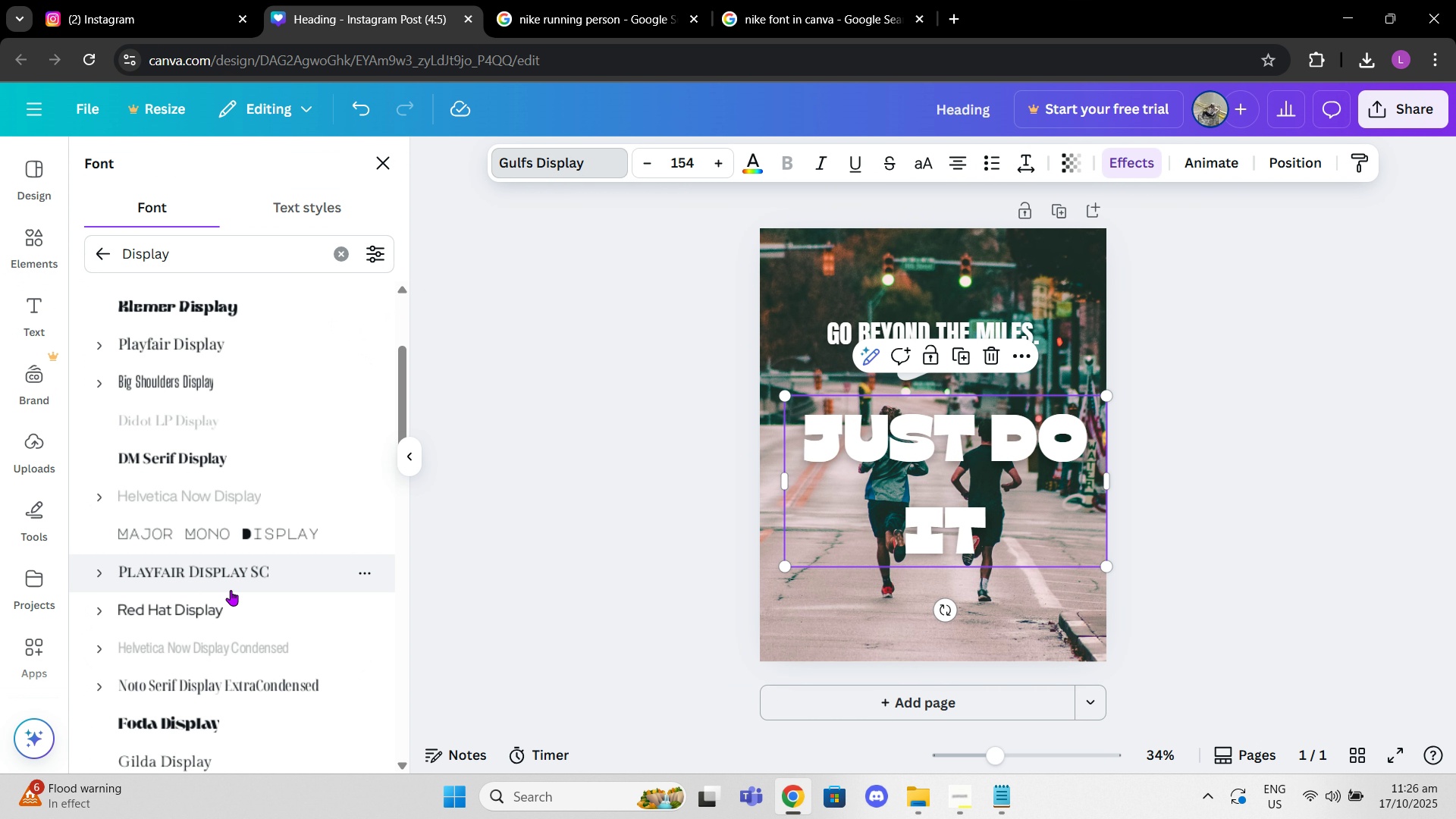 
scroll: coordinate [228, 603], scroll_direction: down, amount: 2.0
 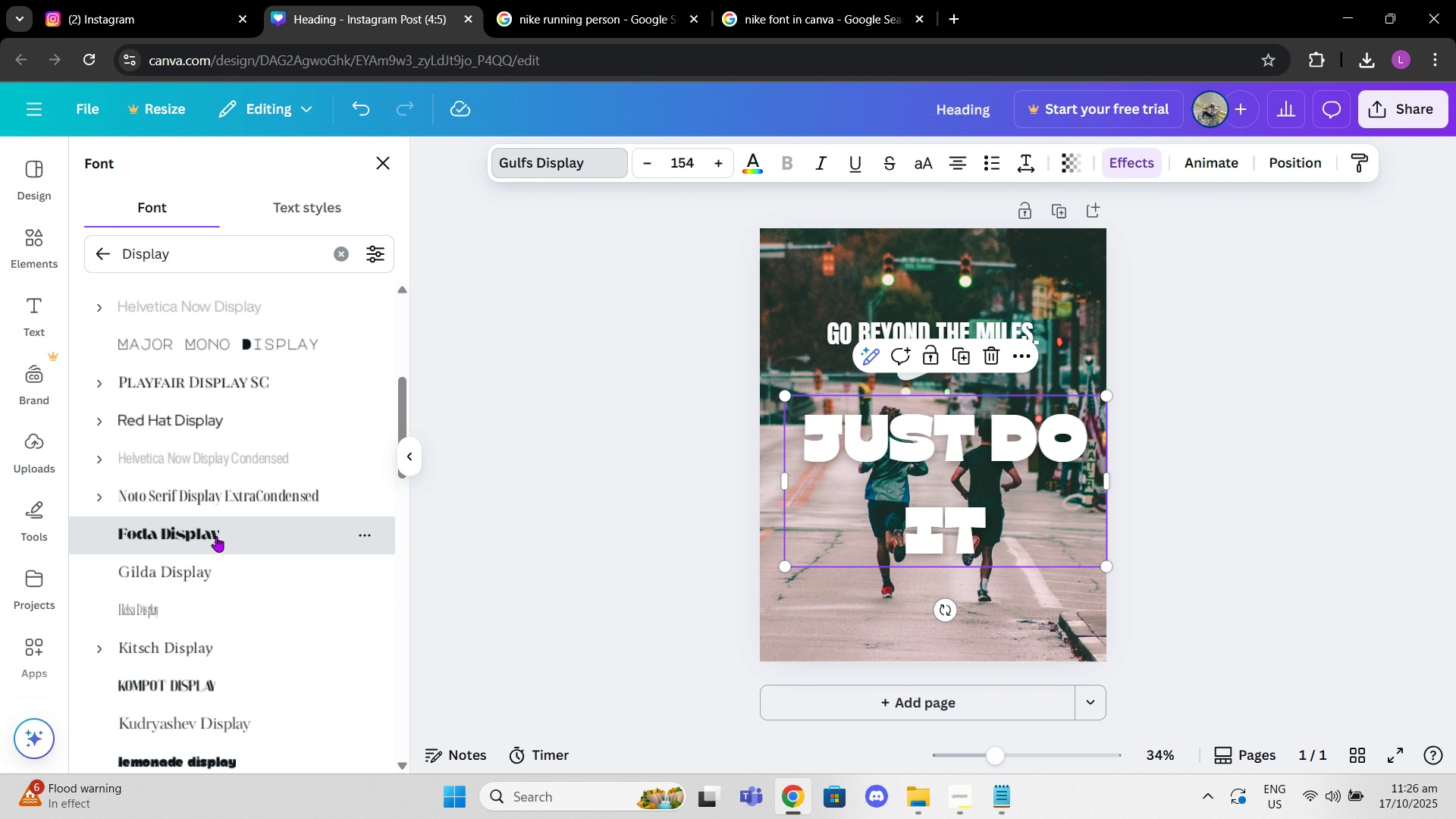 
left_click([216, 536])
 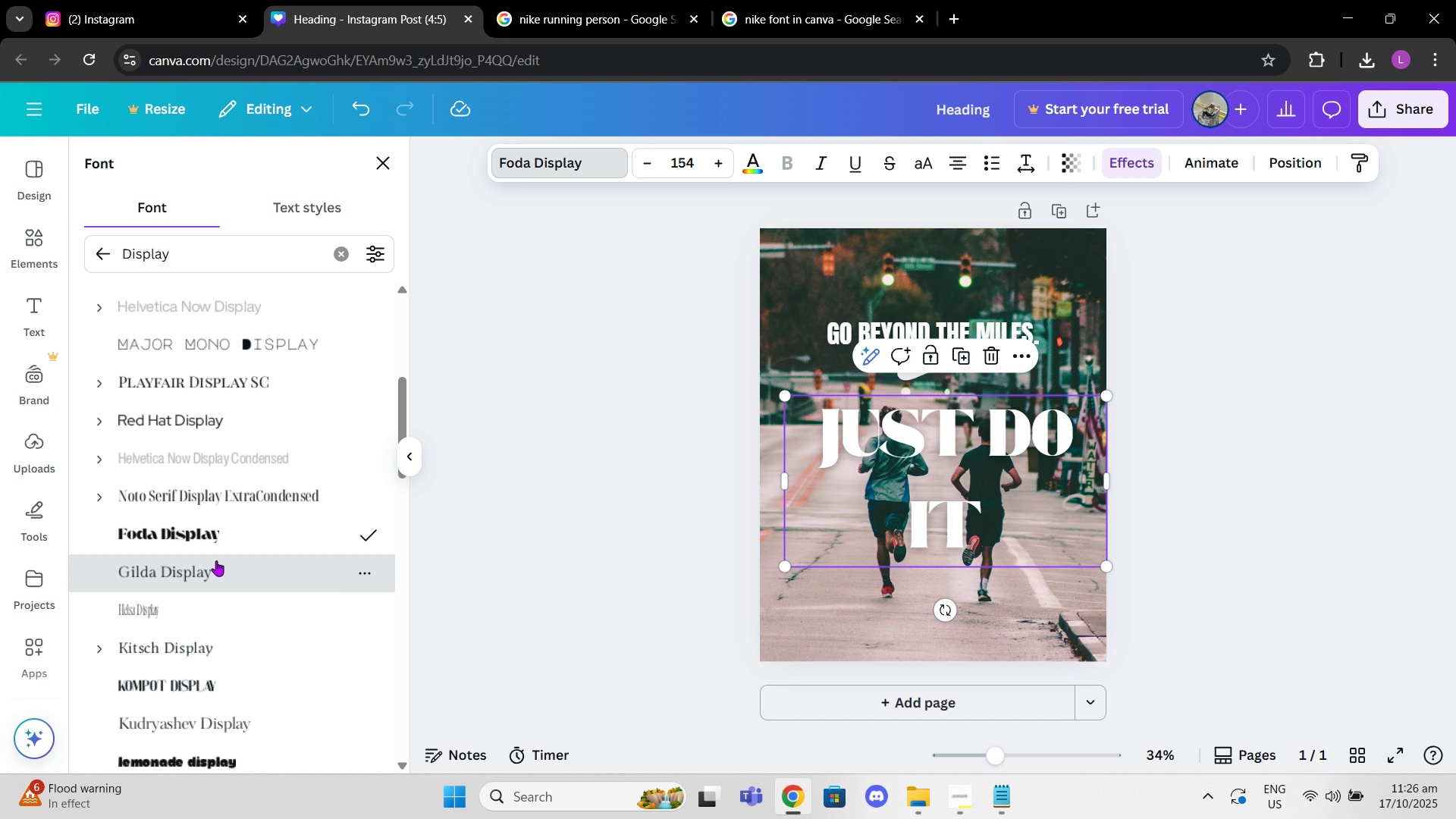 
left_click([216, 560])
 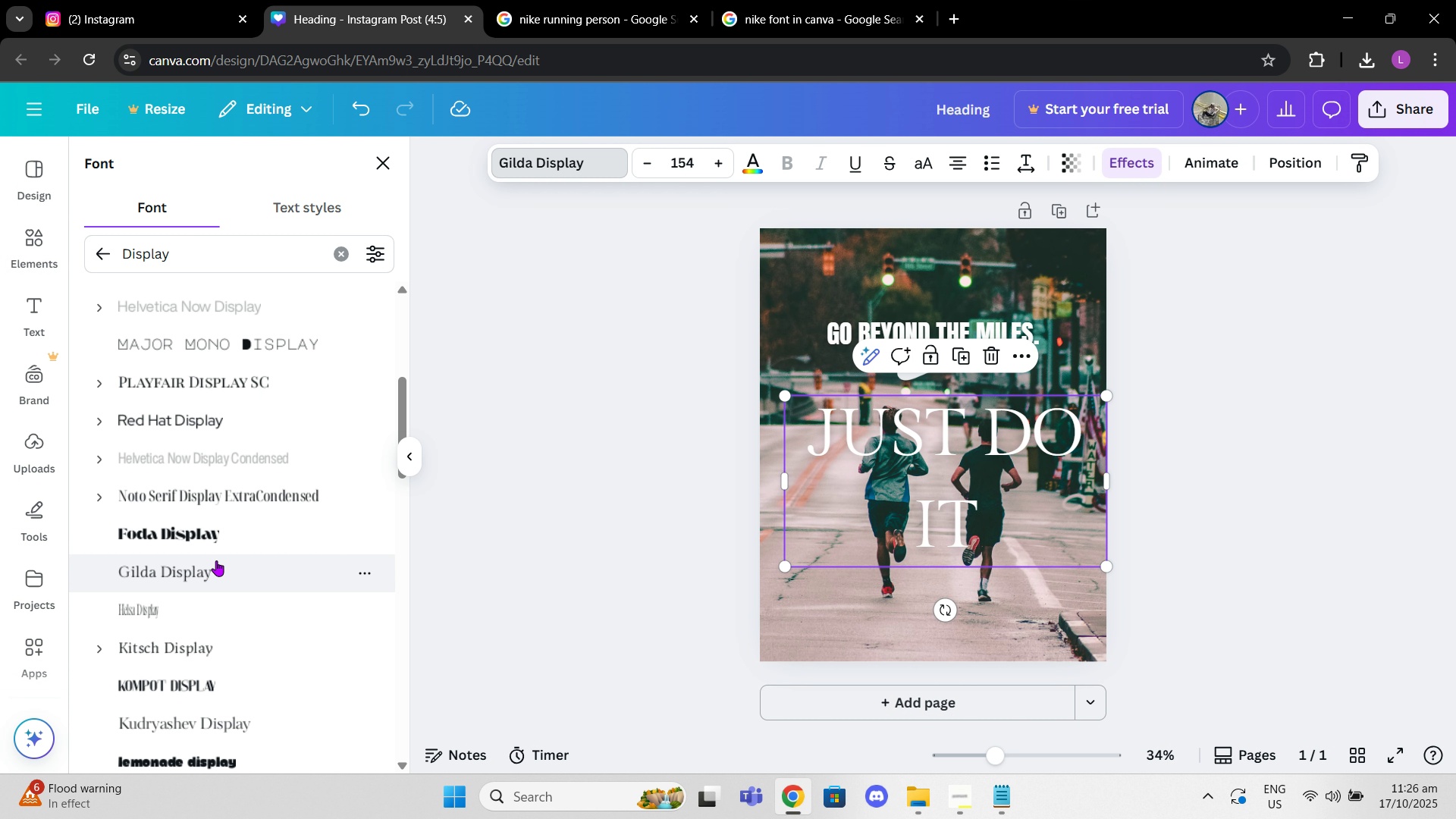 
scroll: coordinate [216, 629], scroll_direction: down, amount: 9.0
 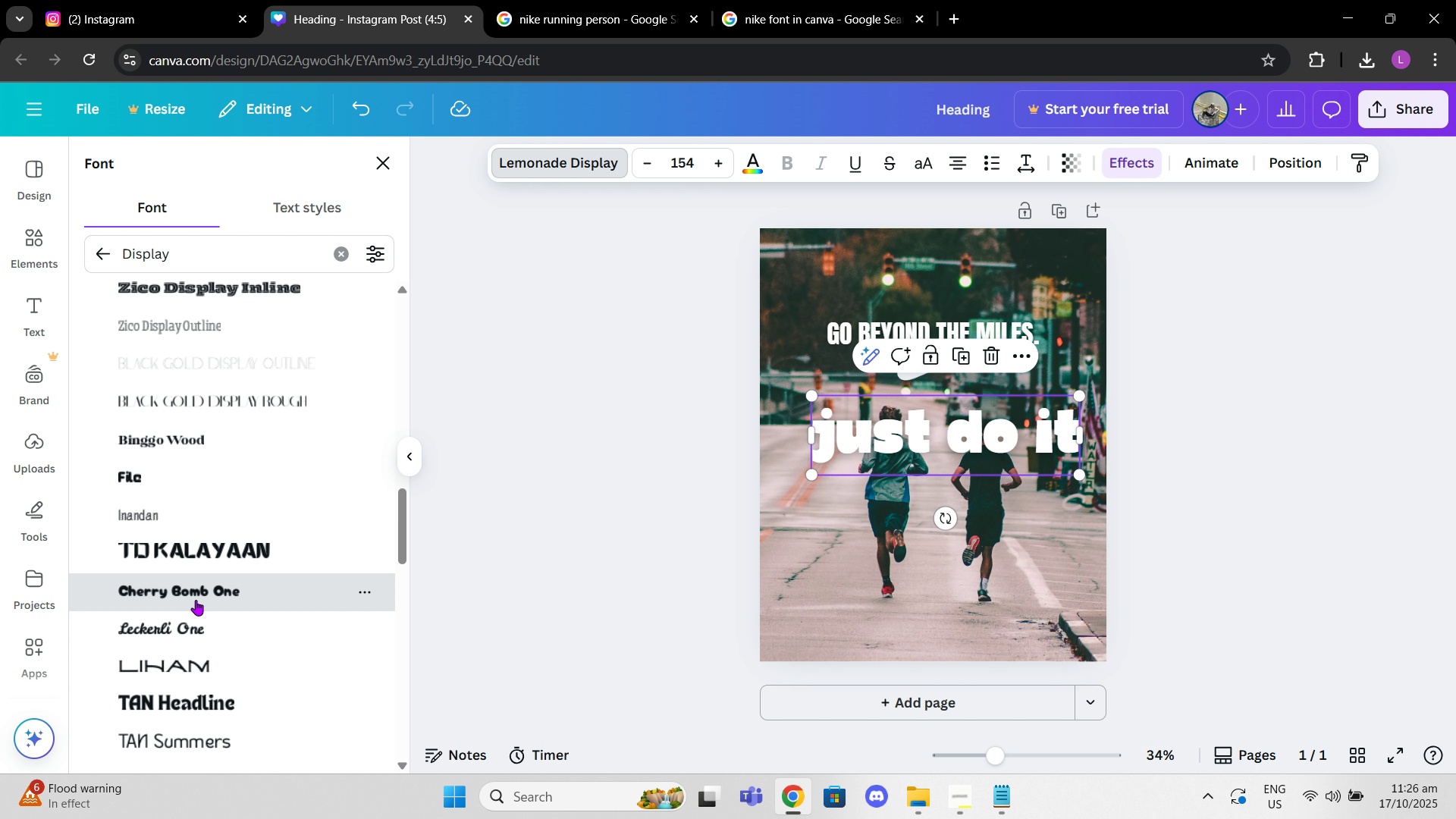 
left_click([196, 600])
 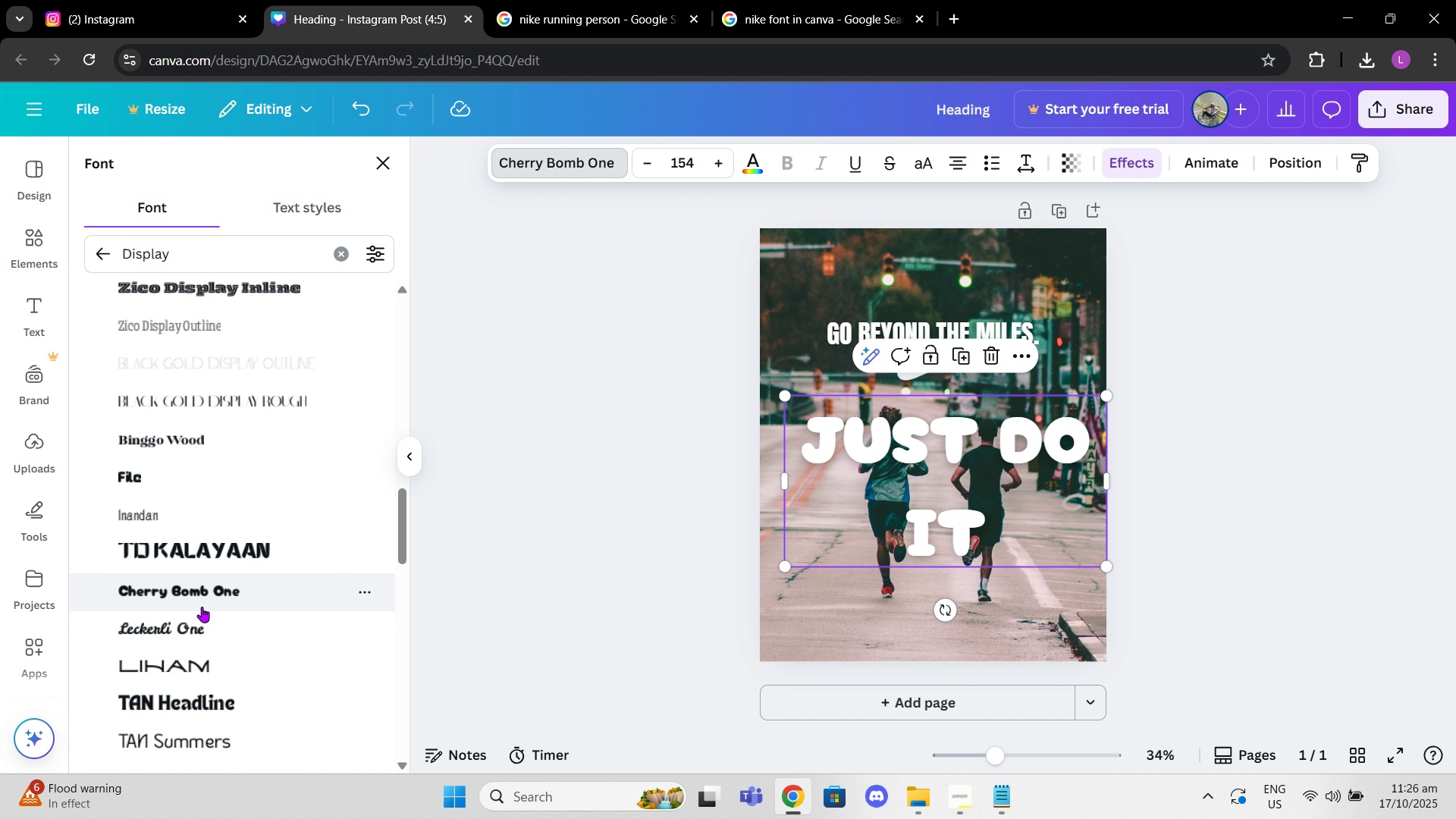 
scroll: coordinate [219, 639], scroll_direction: down, amount: 10.0
 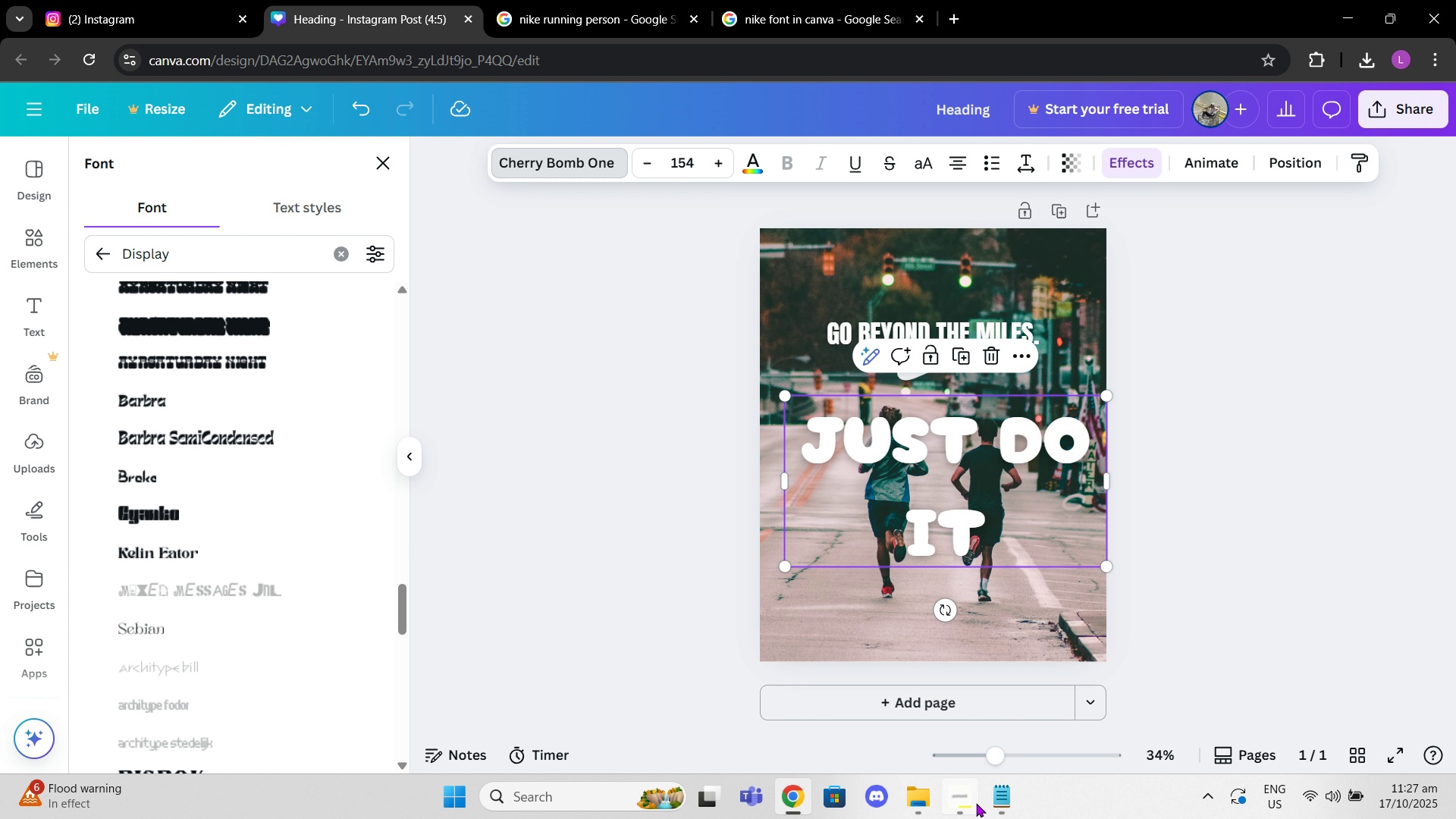 
left_click([948, 799])